 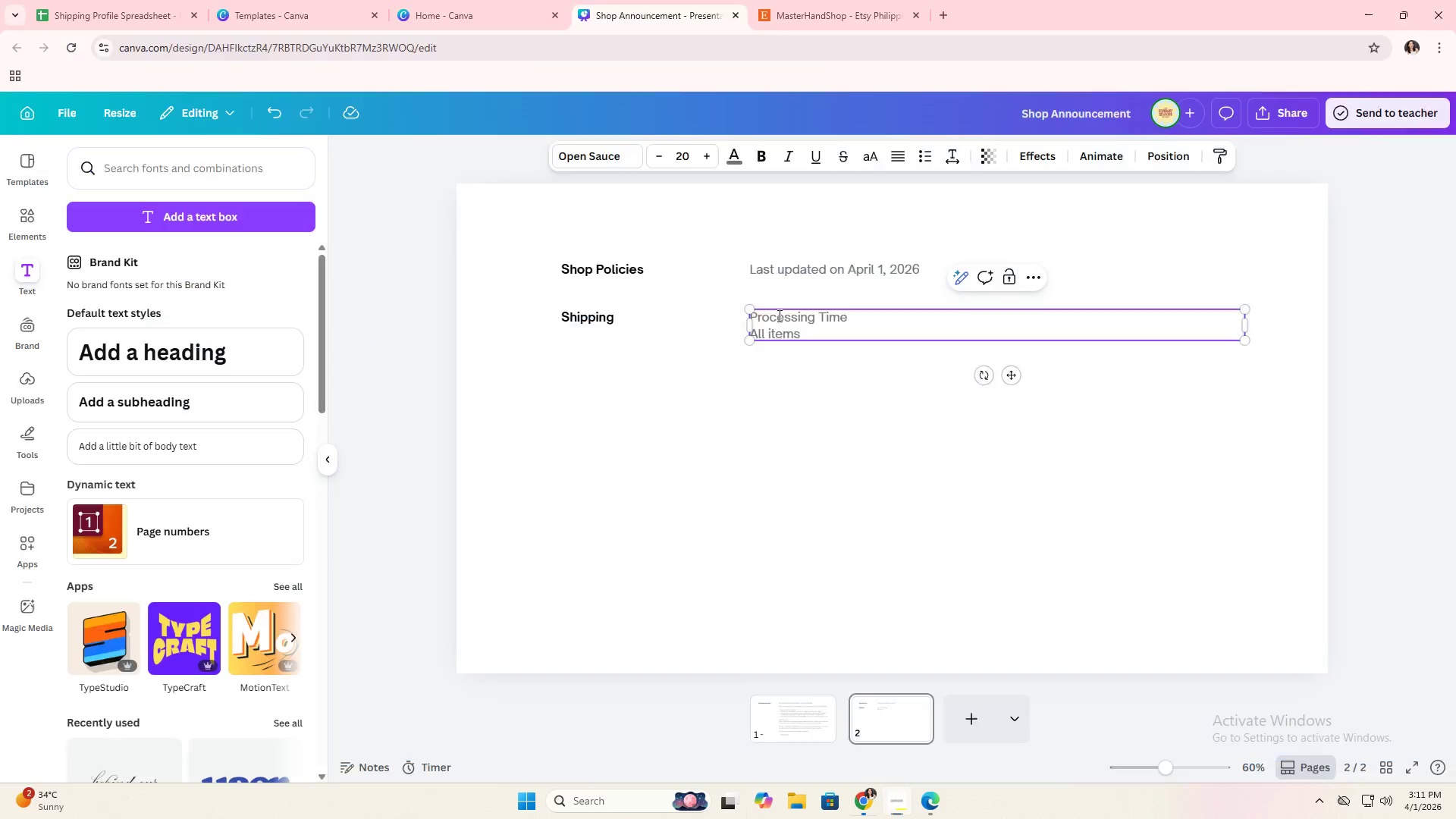 
key(Alt+Tab)
 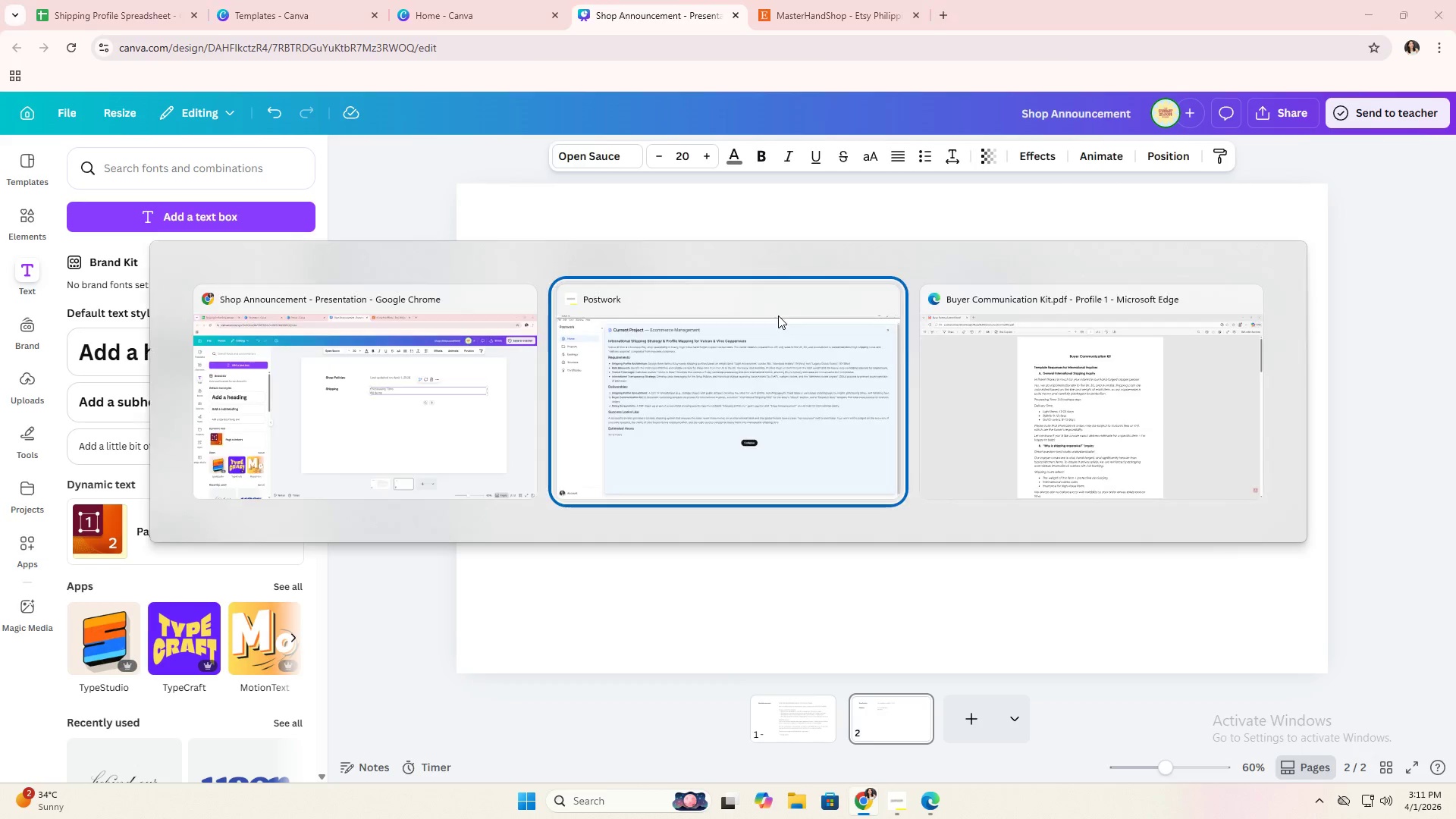 
key(Alt+Tab)
 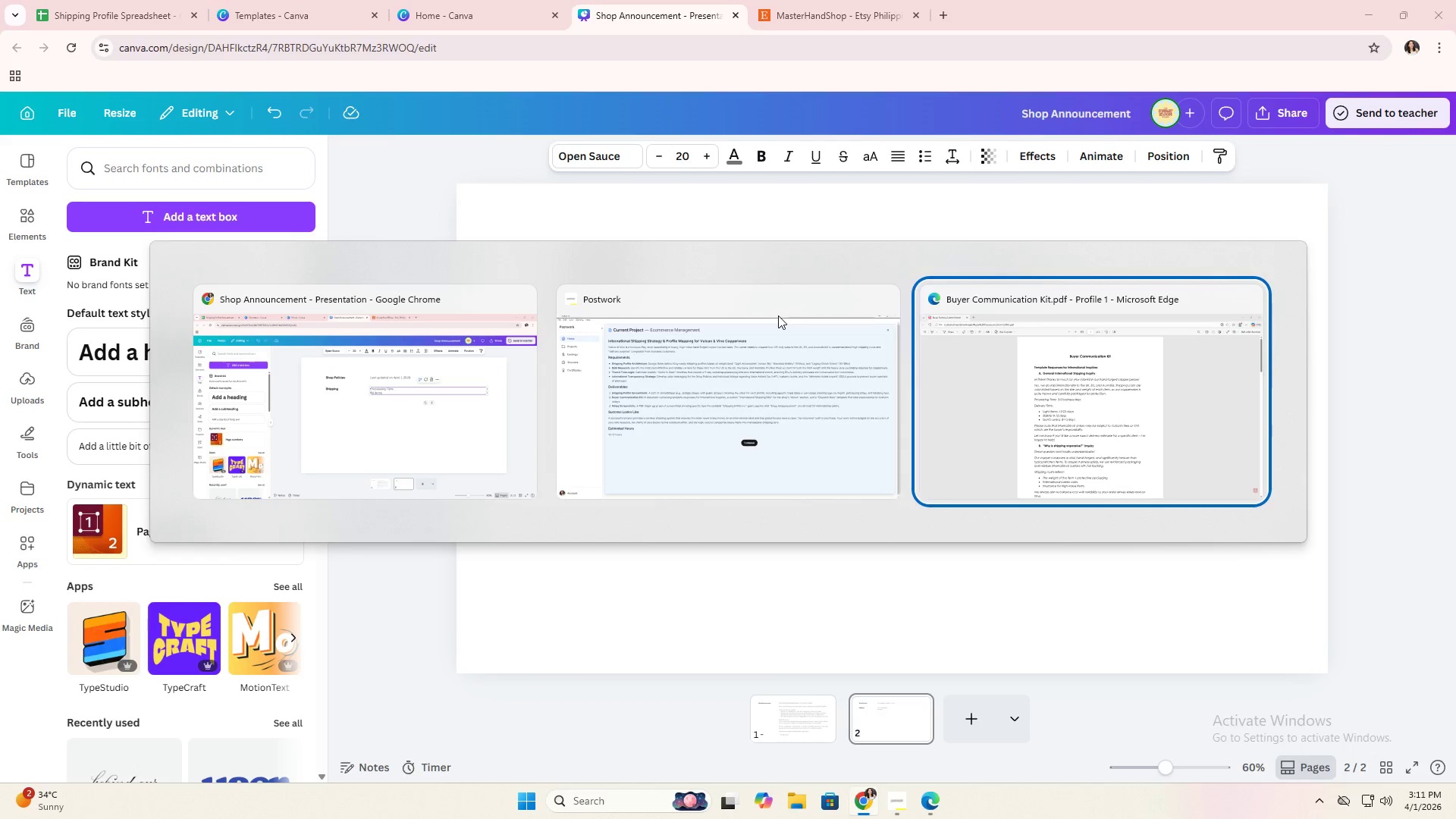 
key(Alt+Tab)
 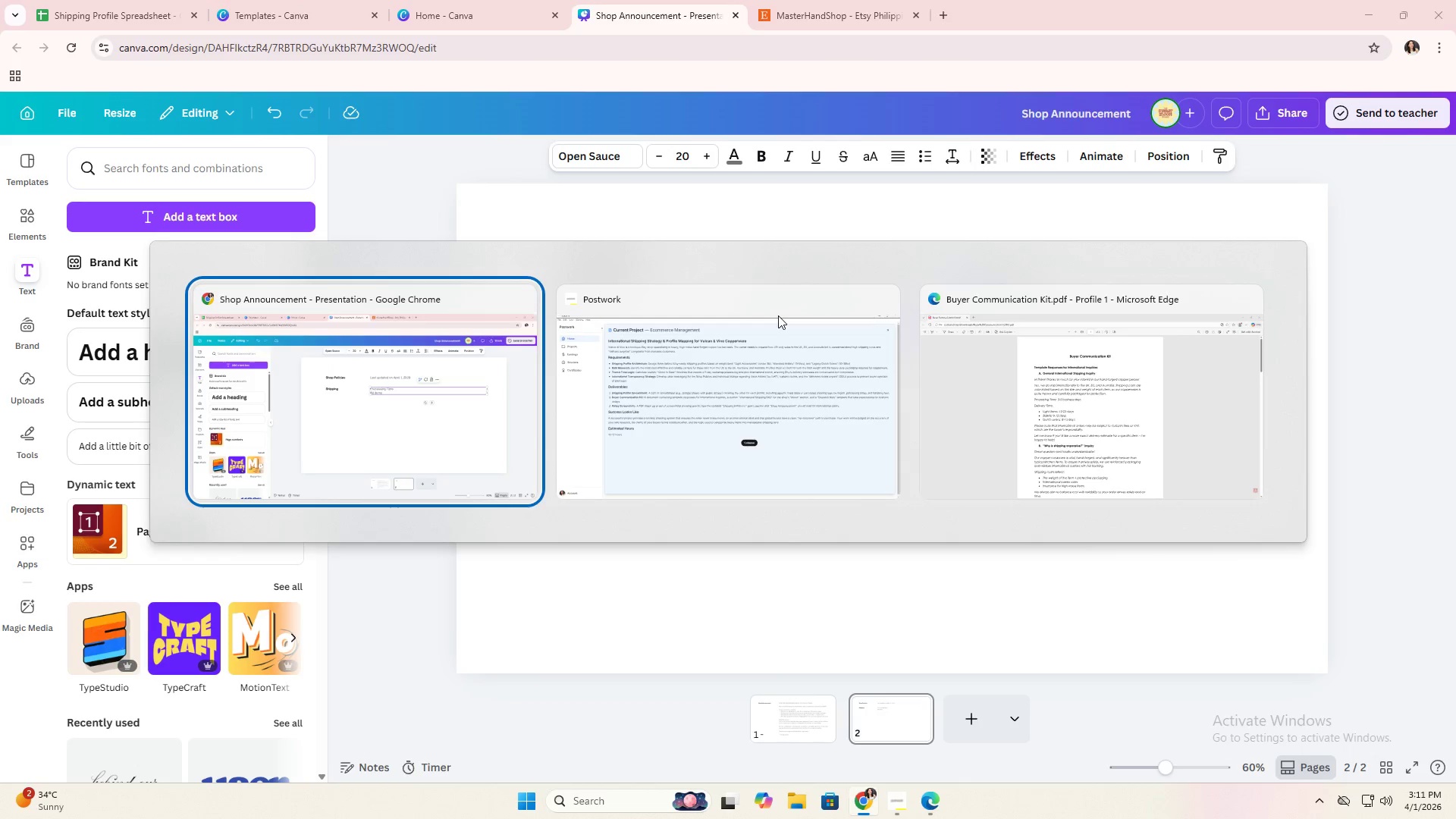 
key(Alt+Tab)
 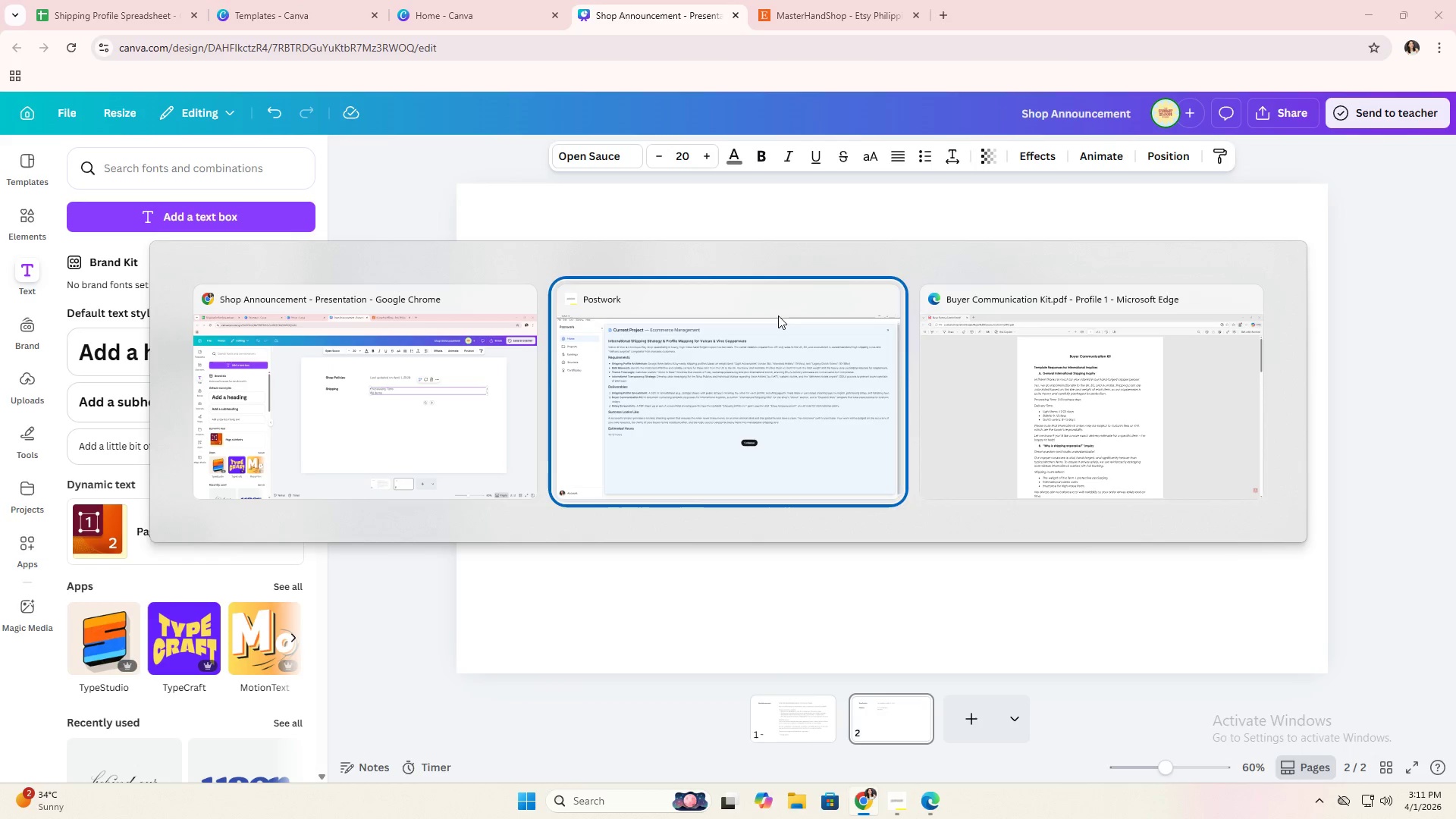 
key(Alt+Tab)
 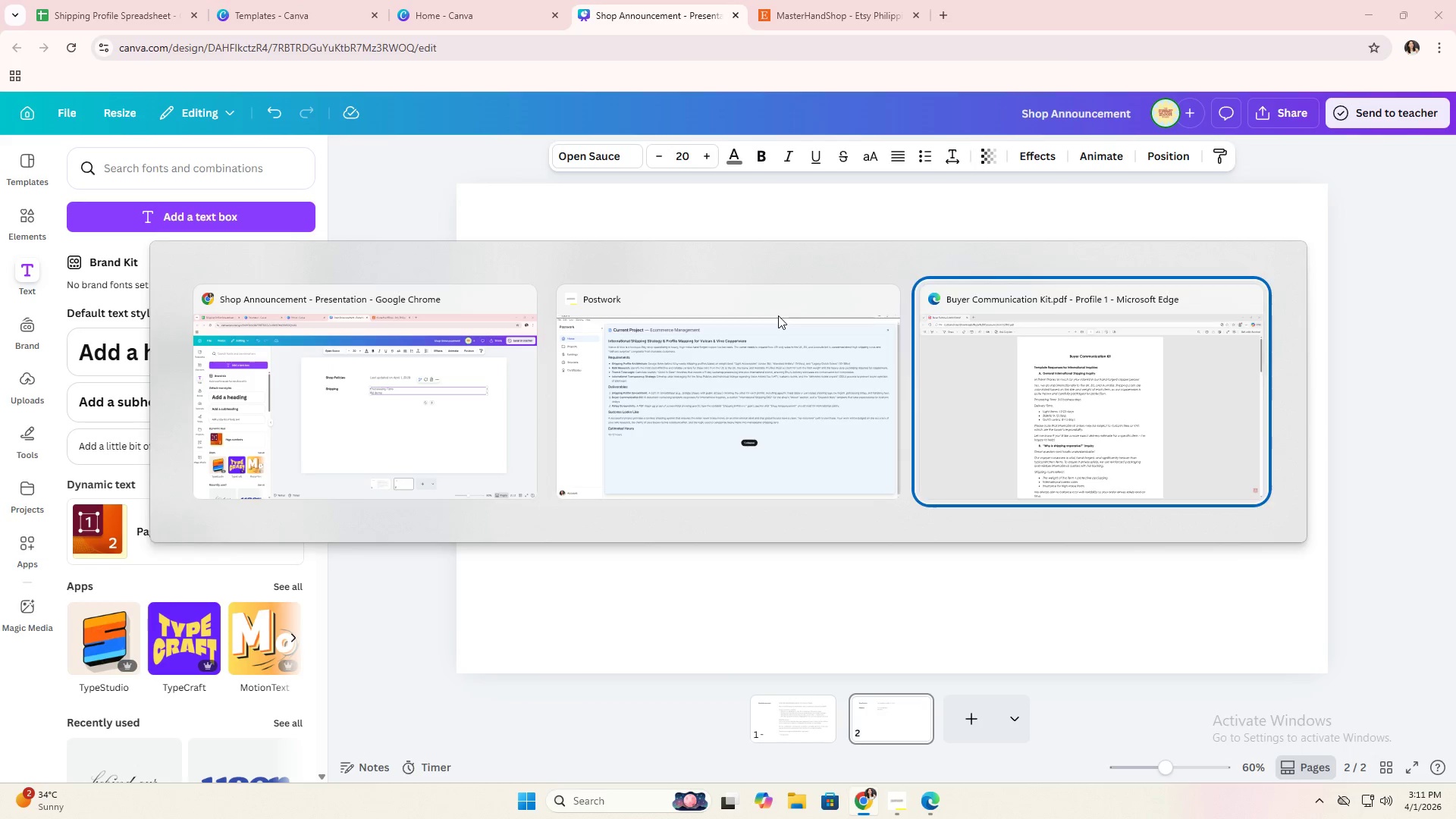 
key(Alt+Tab)
 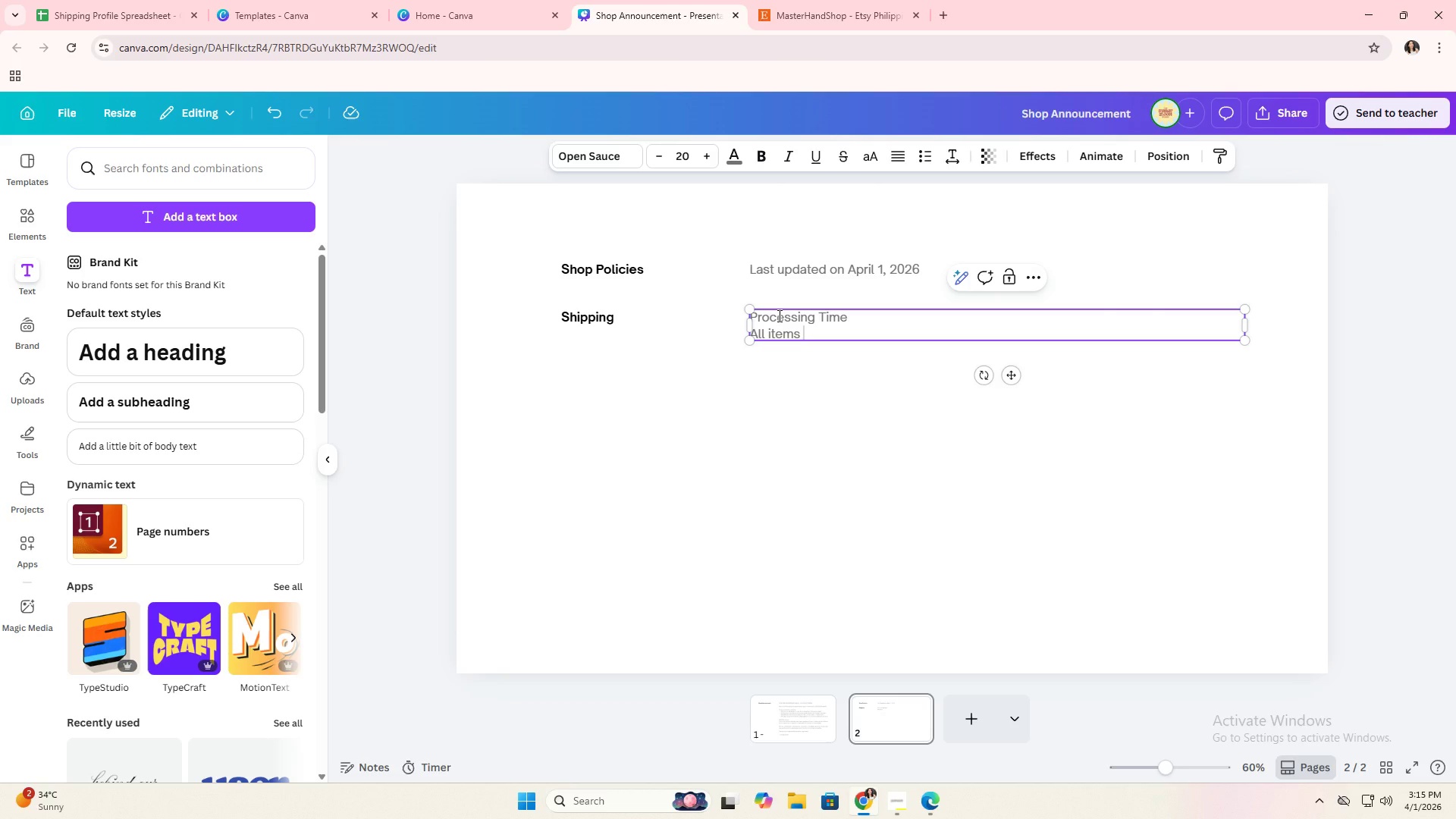 
wait(246.08)
 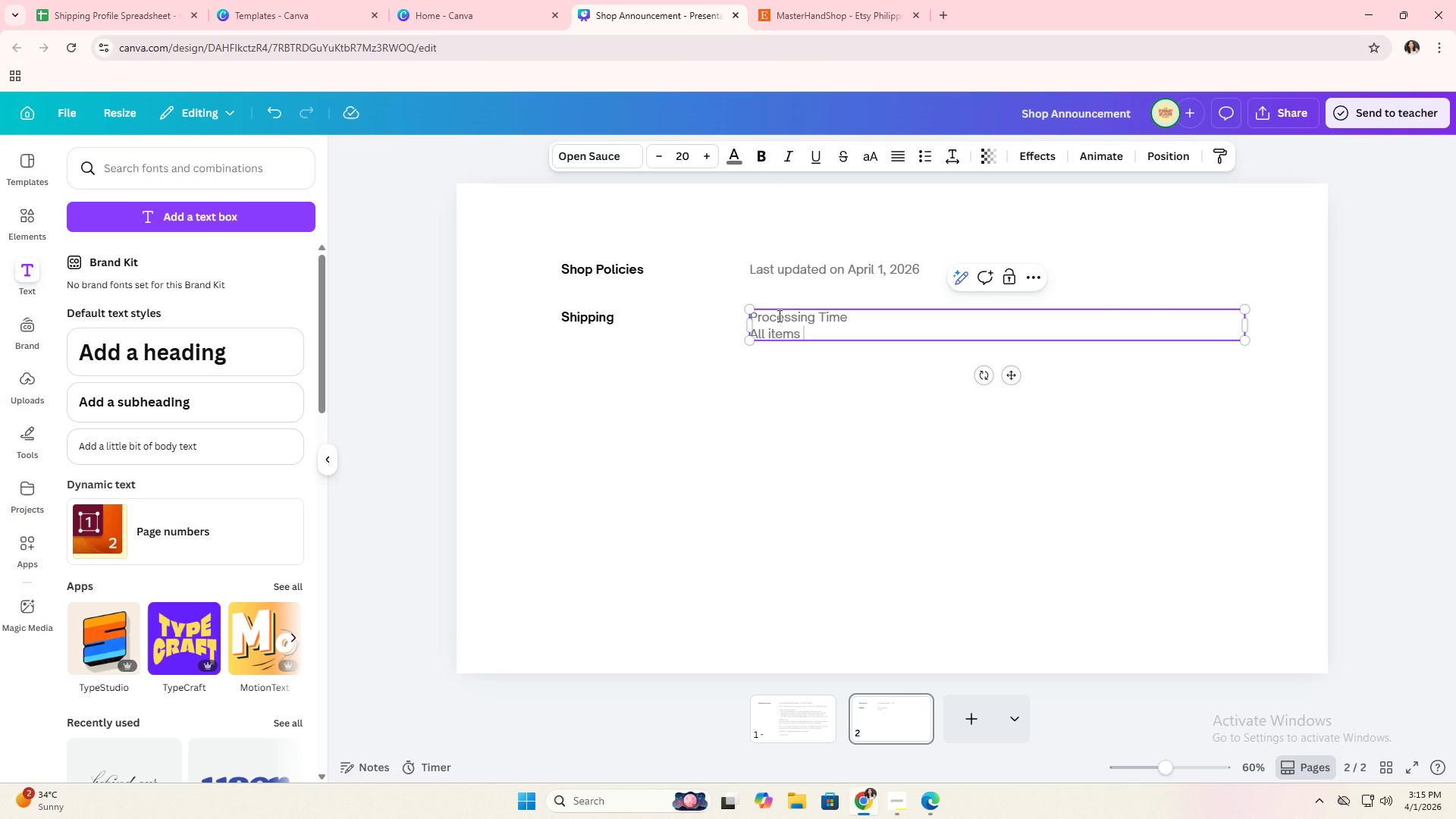 
key(Alt+AltLeft)
 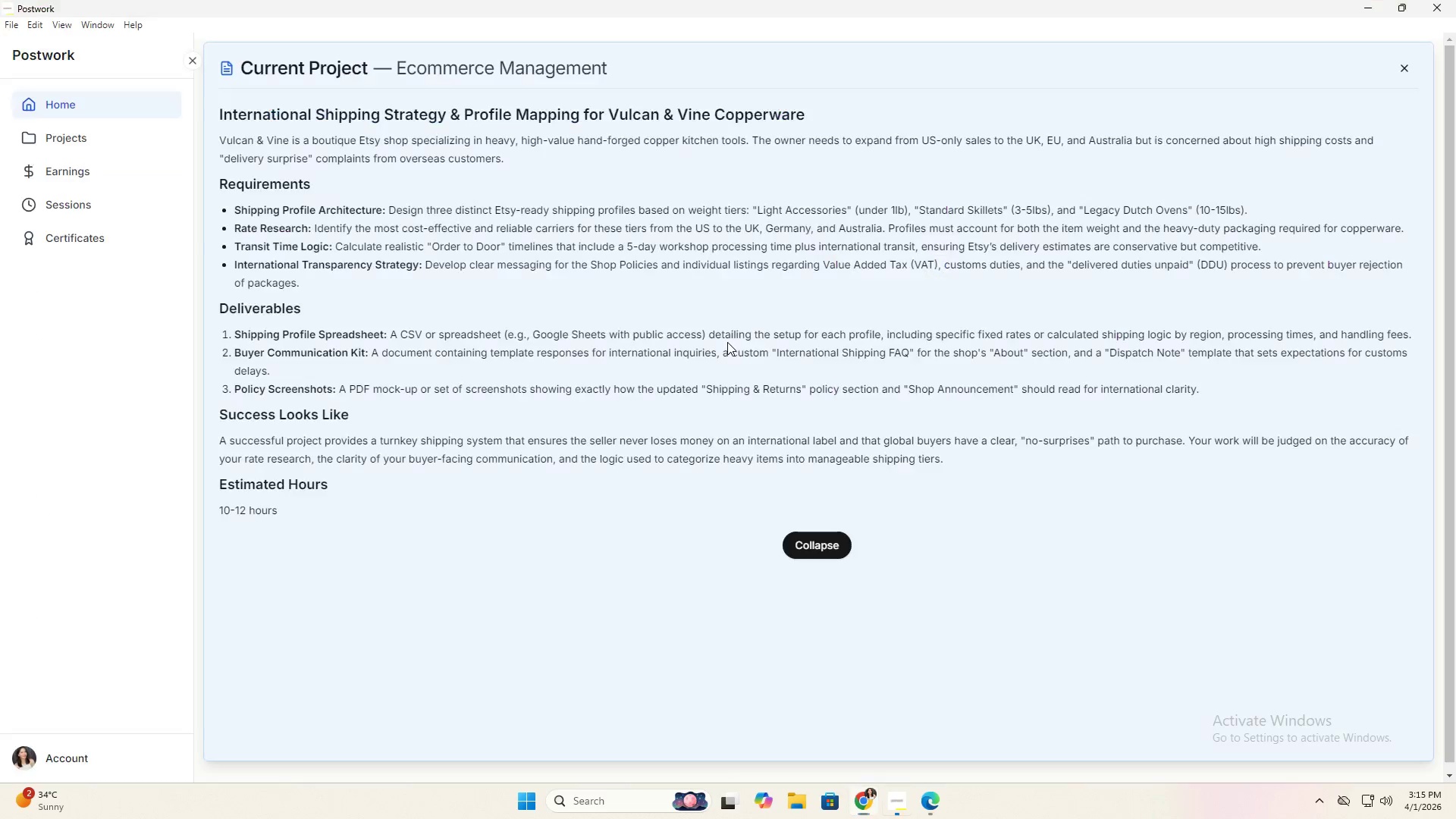 
key(Alt+Tab)